 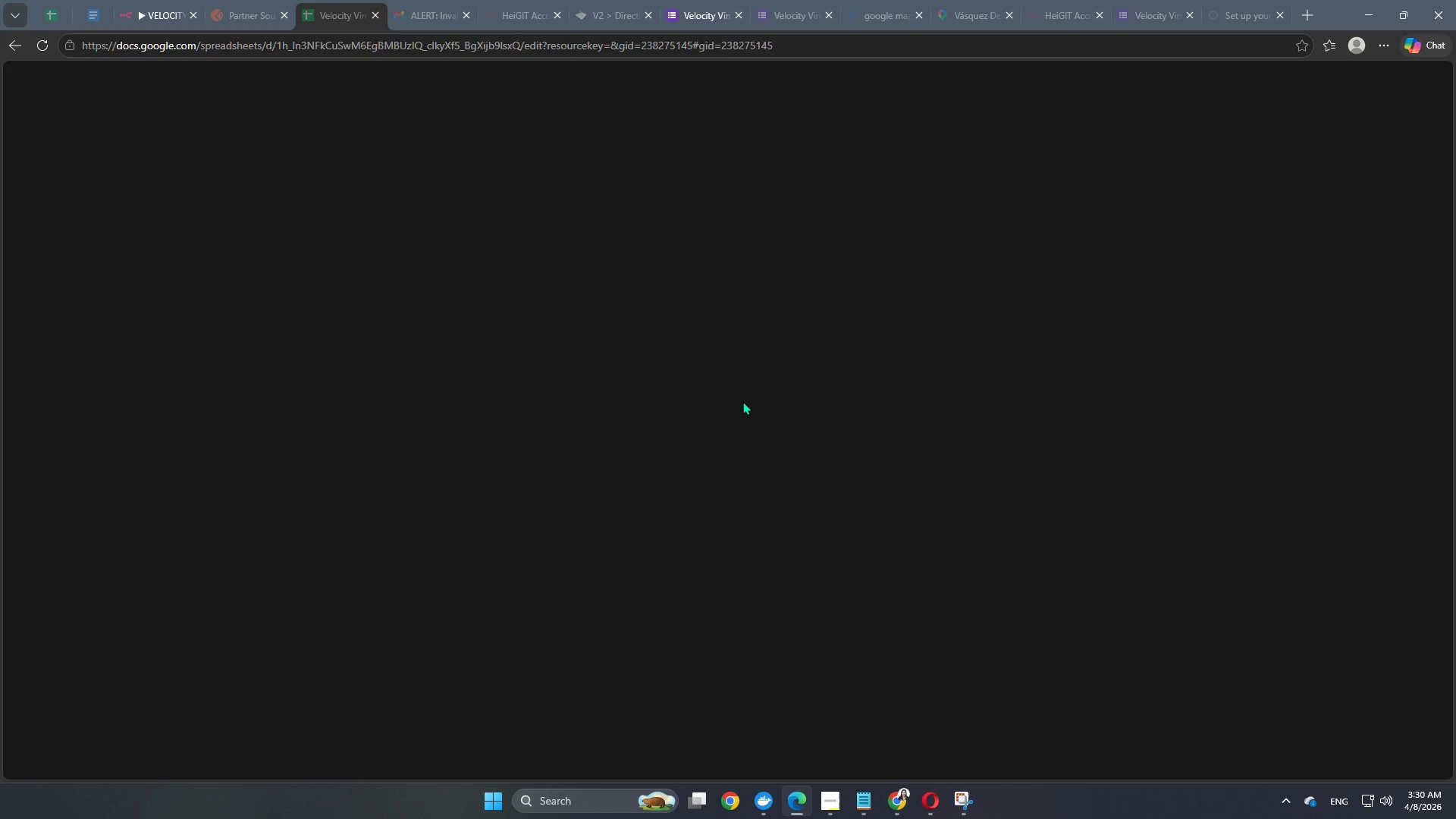 
left_click([292, 772])
 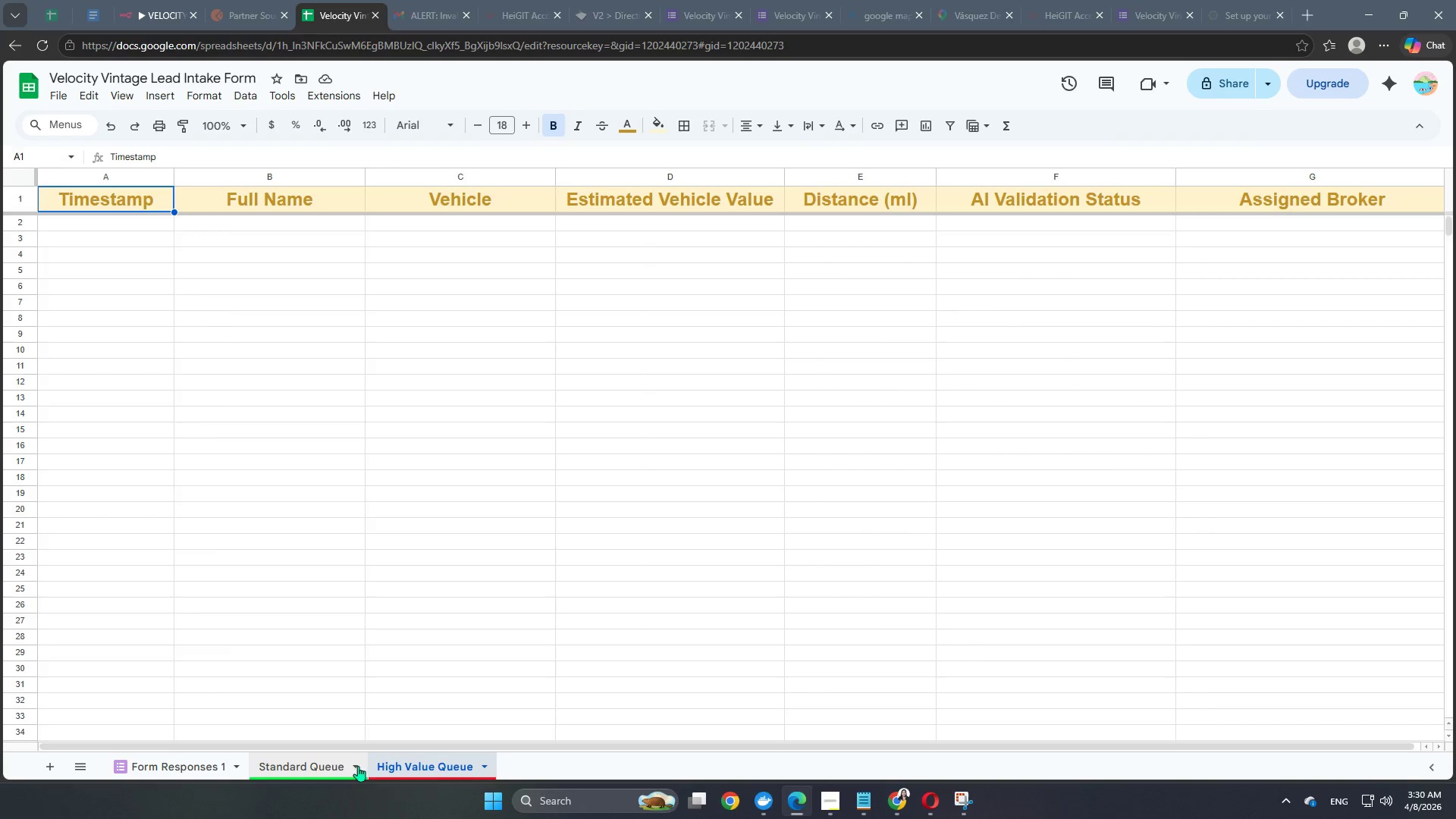 
wait(7.45)
 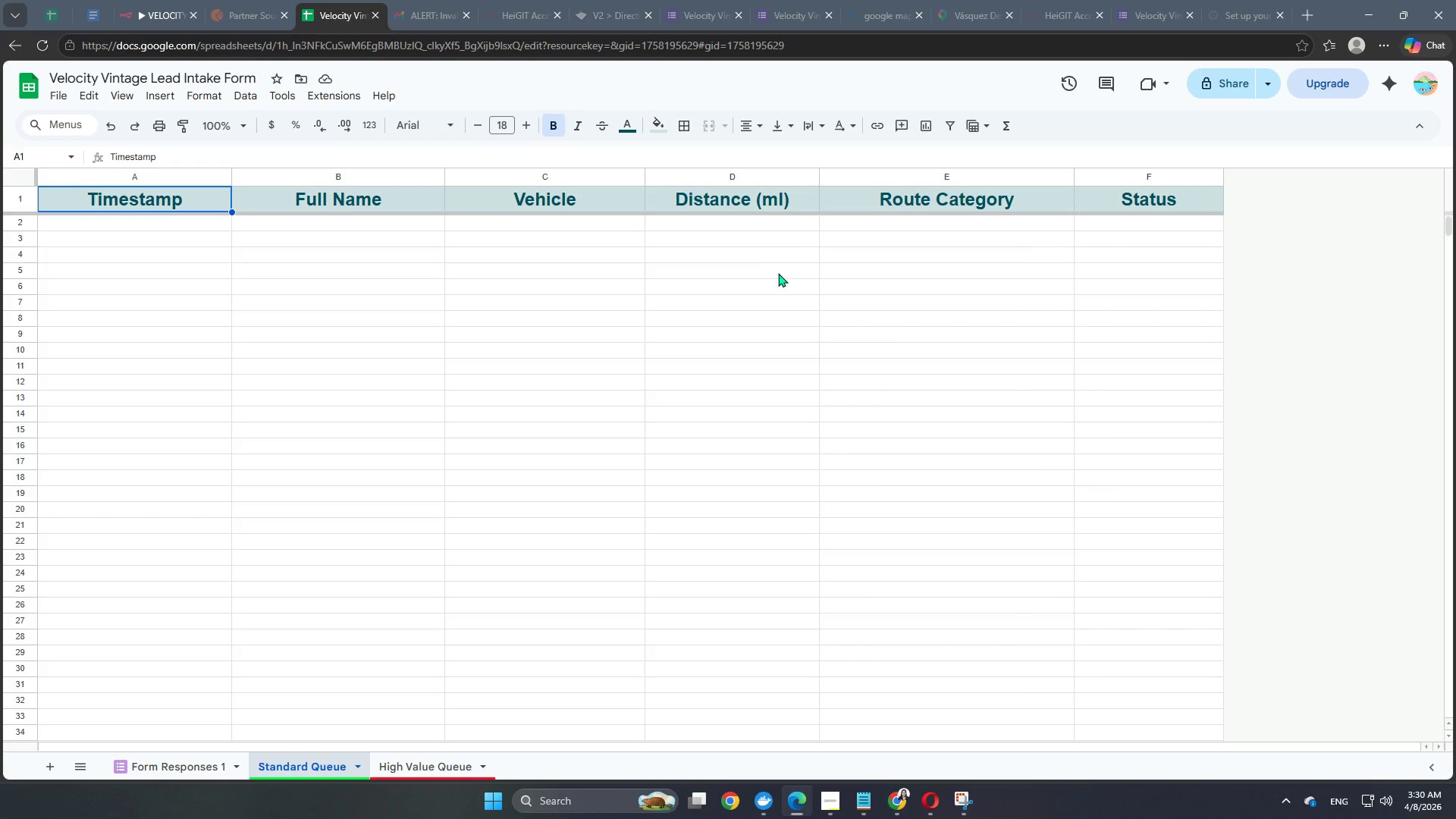 
left_click([298, 775])
 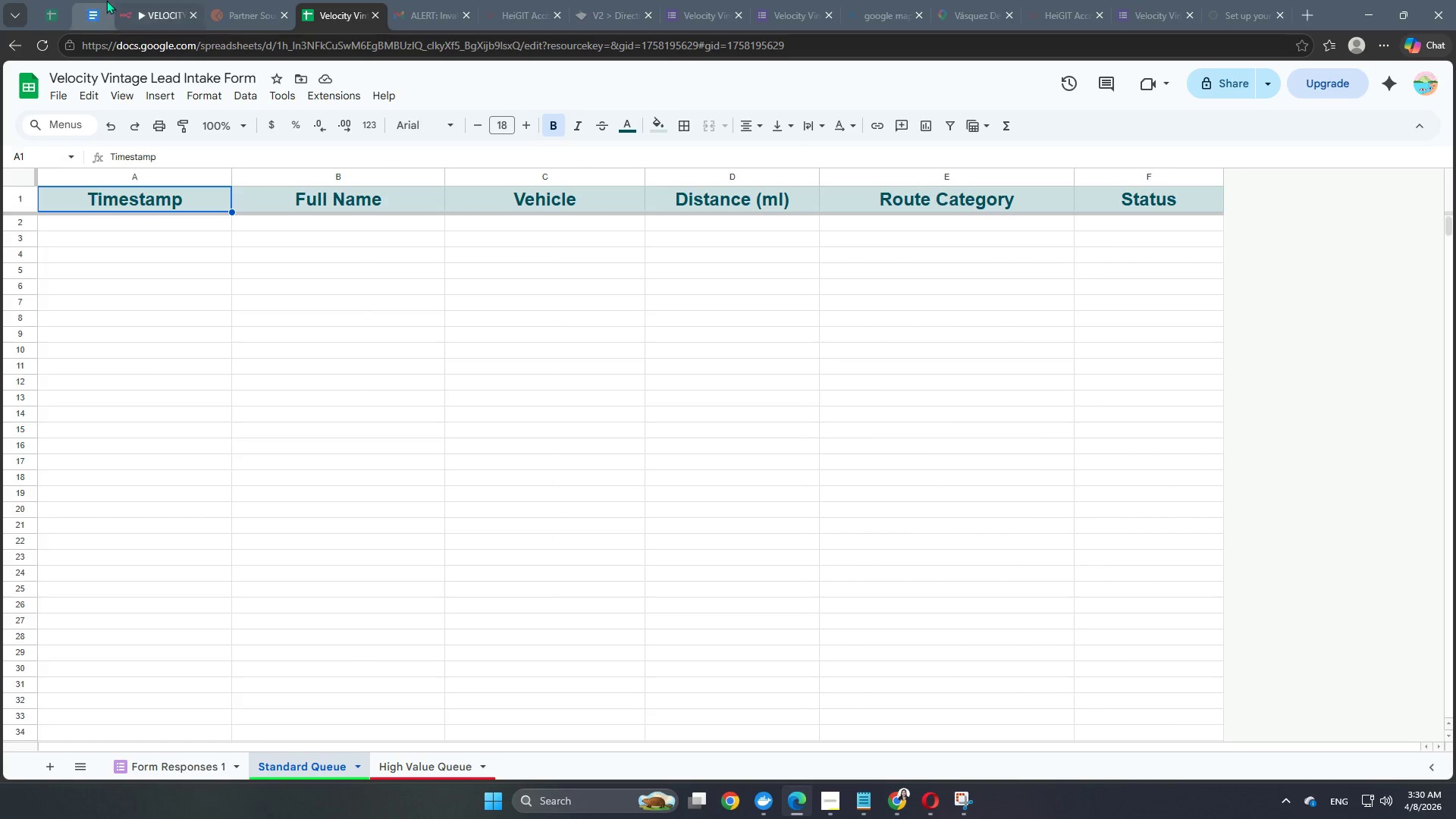 
left_click([46, 18])
 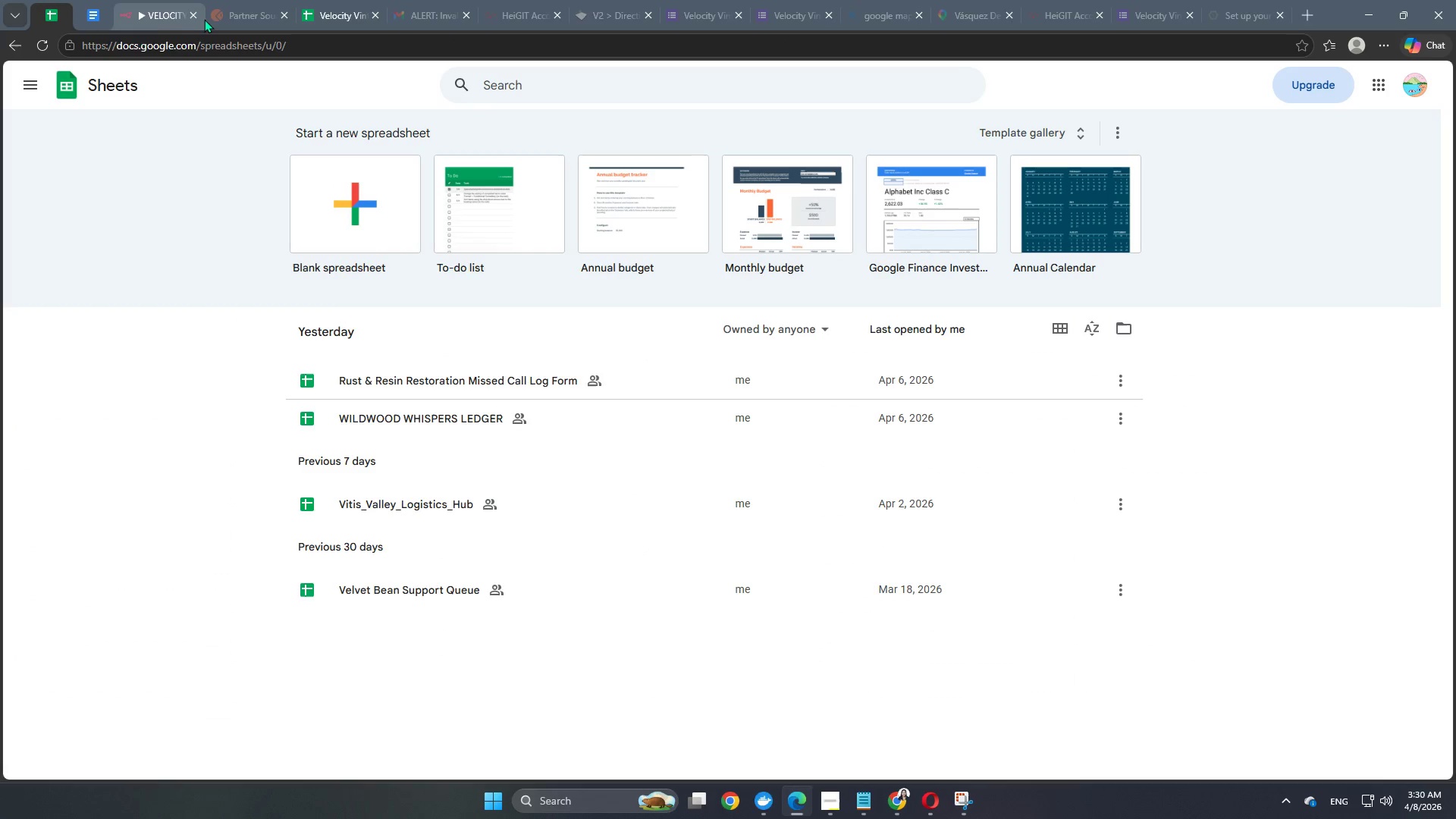 
left_click([149, 18])
 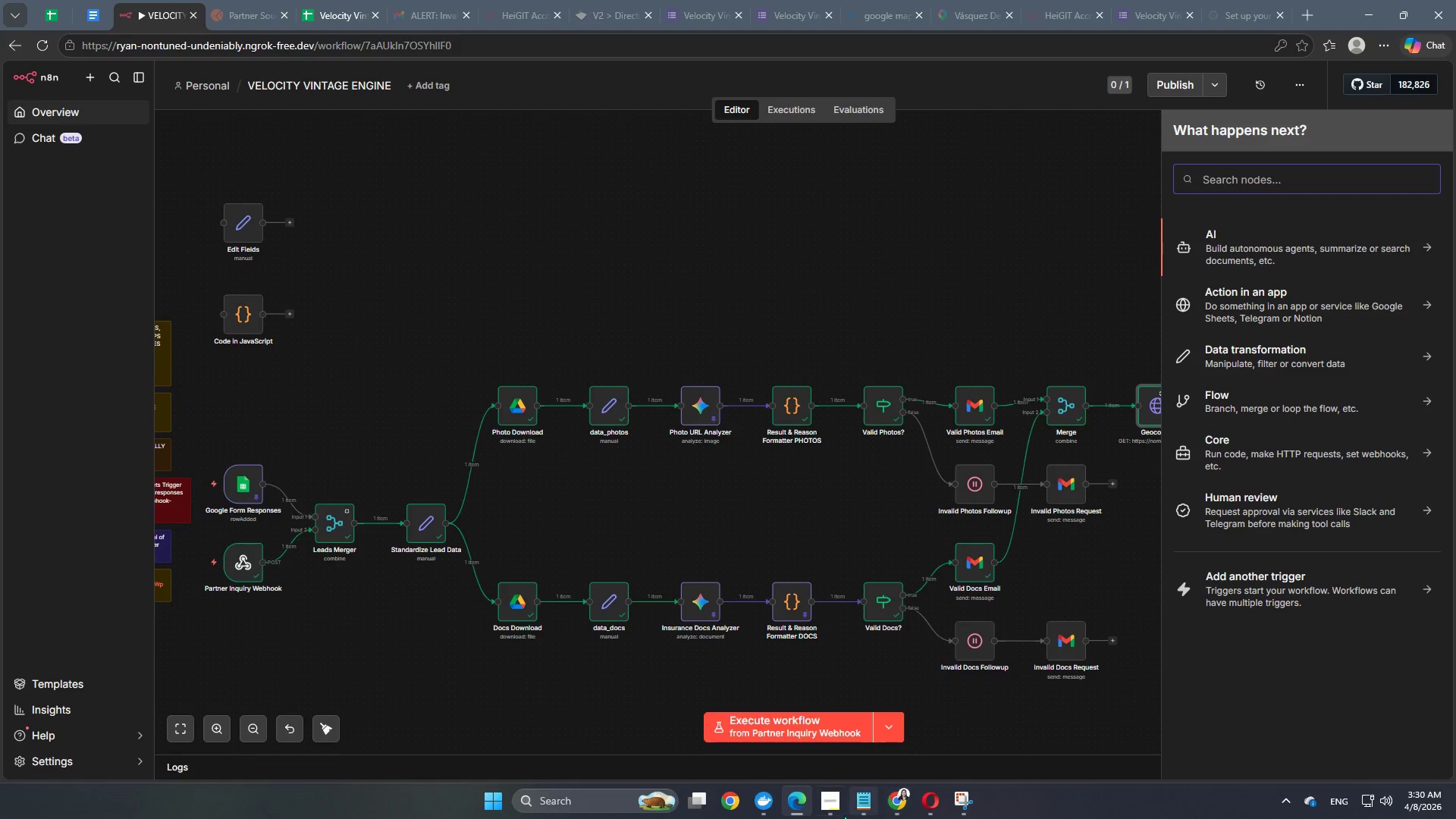 
left_click([832, 814])